 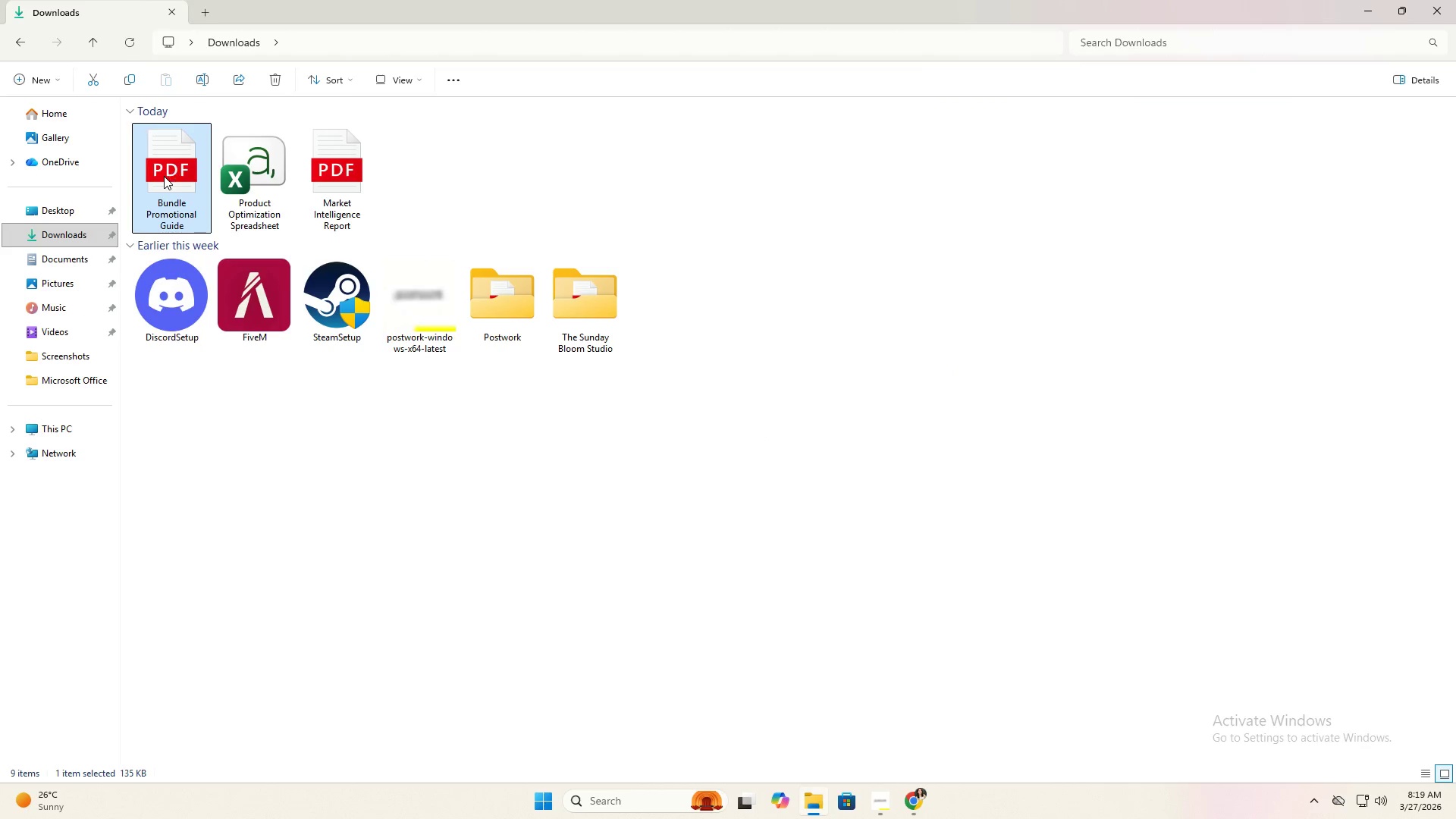 
triple_click([164, 176])
 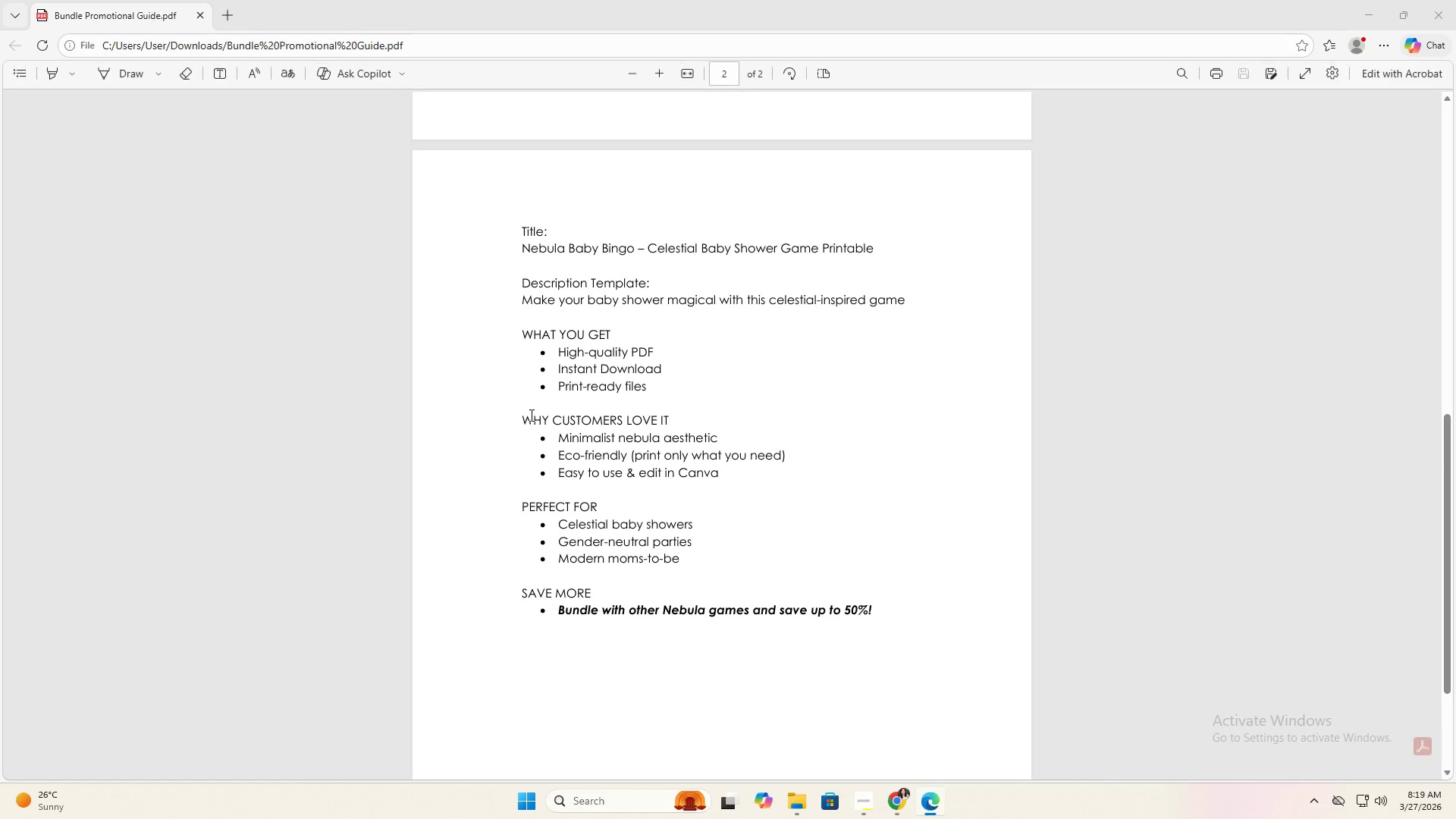 
scroll: coordinate [536, 416], scroll_direction: up, amount: 7.0
 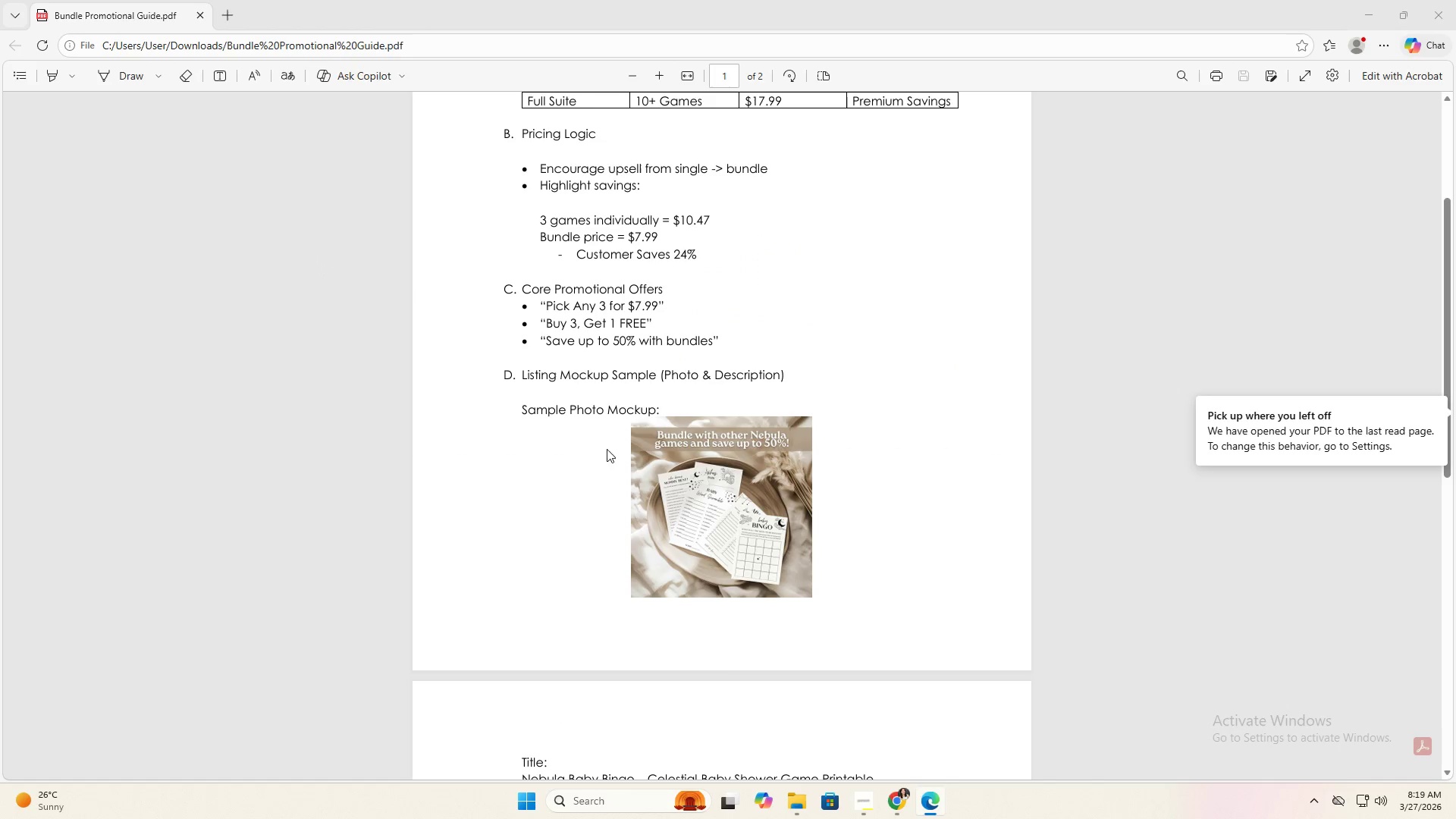 
scroll: coordinate [643, 482], scroll_direction: down, amount: 10.0
 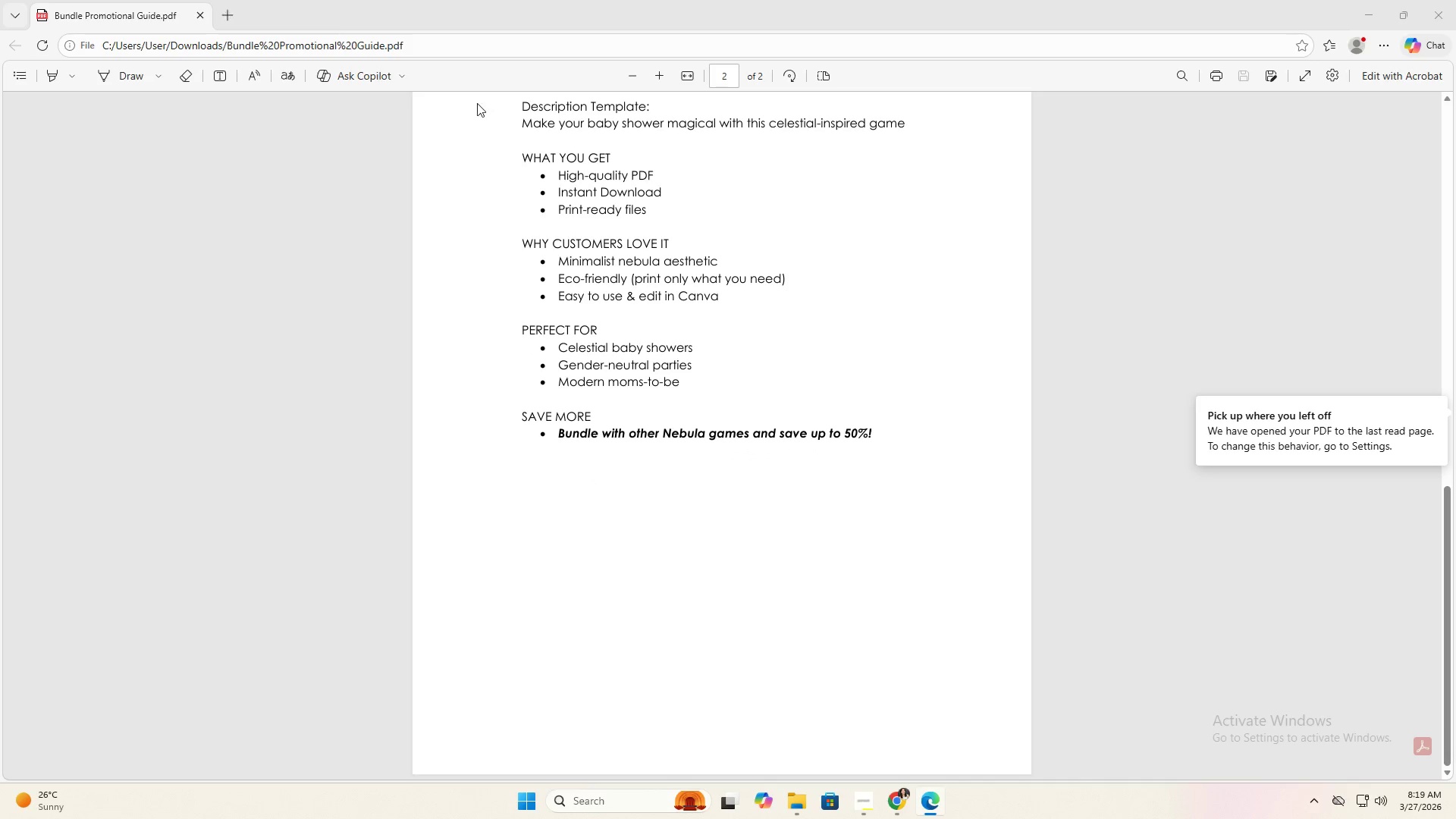 
scroll: coordinate [737, 402], scroll_direction: up, amount: 15.0
 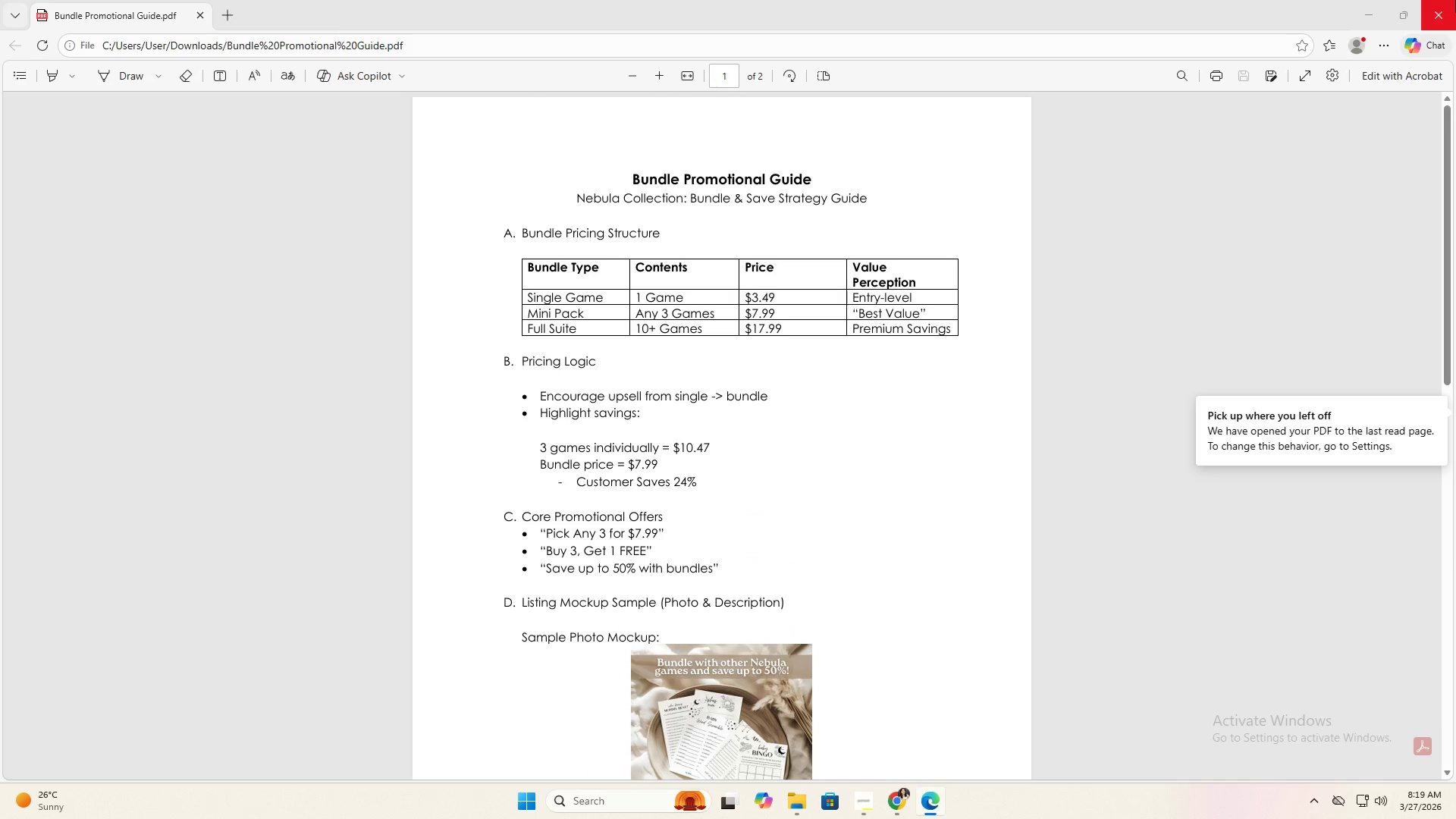 
left_click([1455, 0])